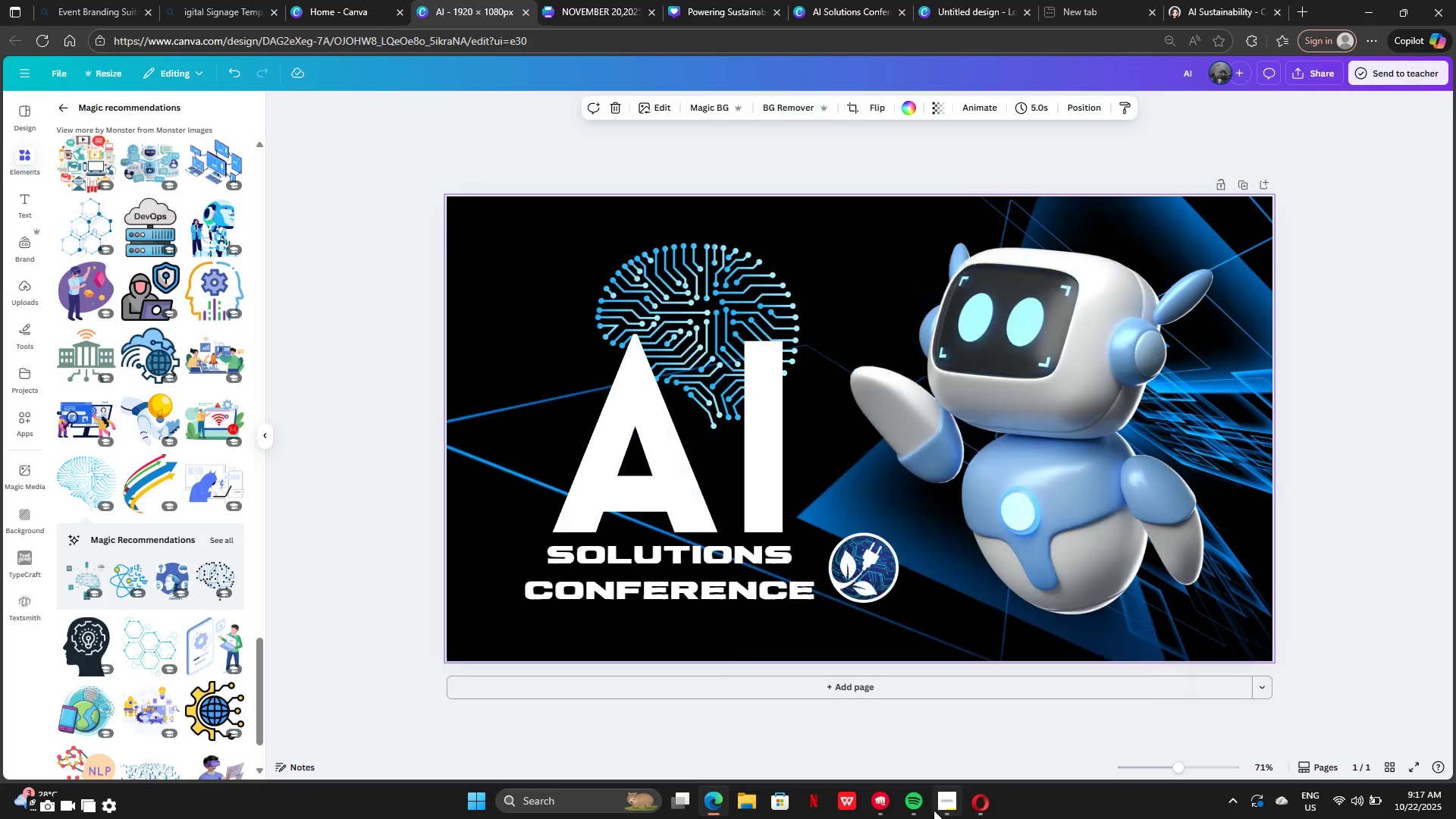 
triple_click([934, 810])